 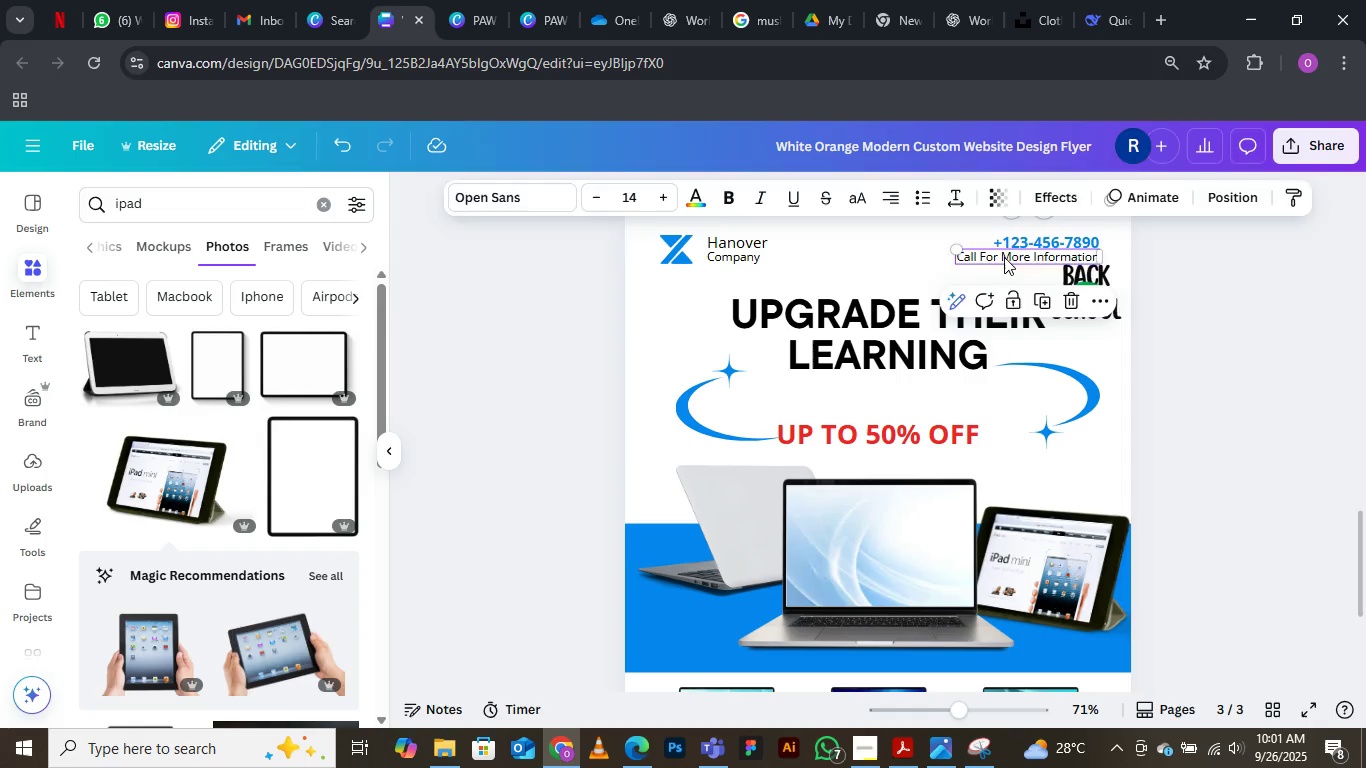 
key(Delete)
 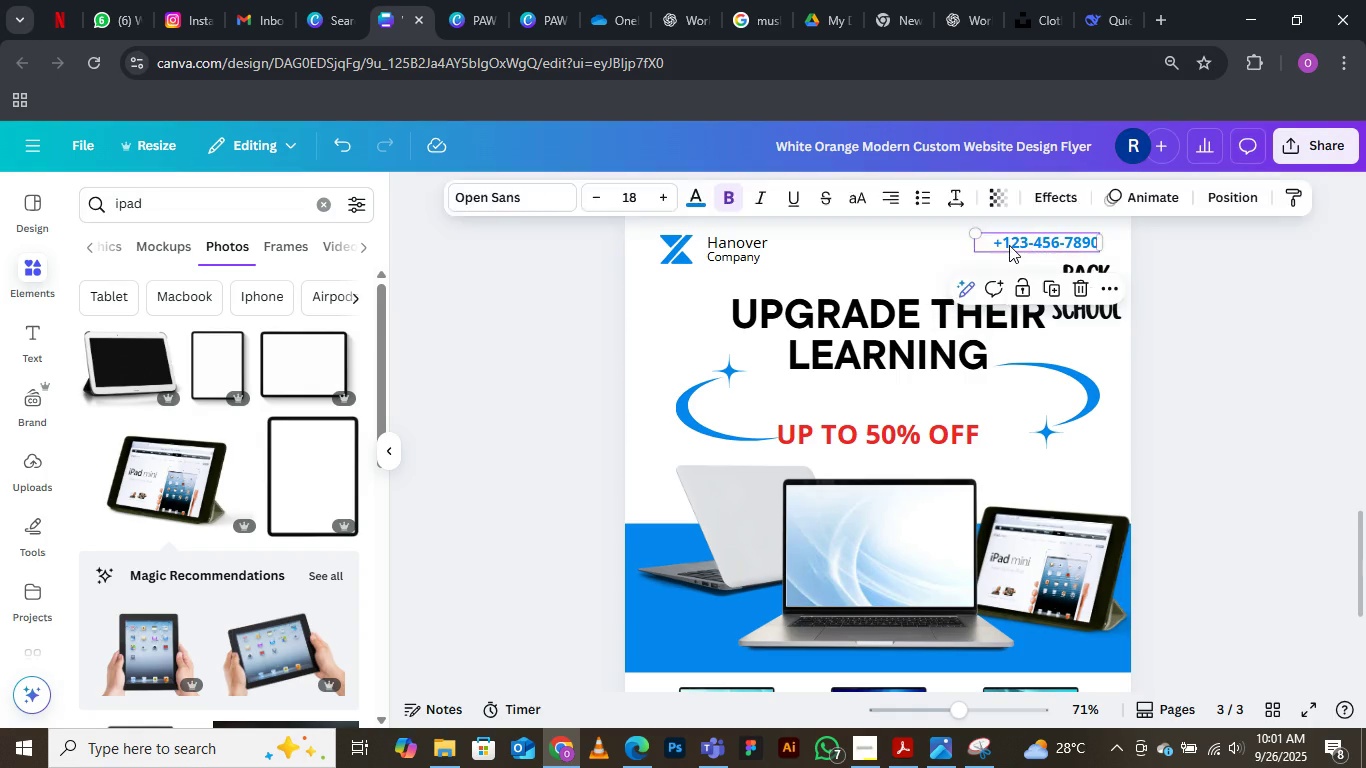 
left_click([1009, 245])
 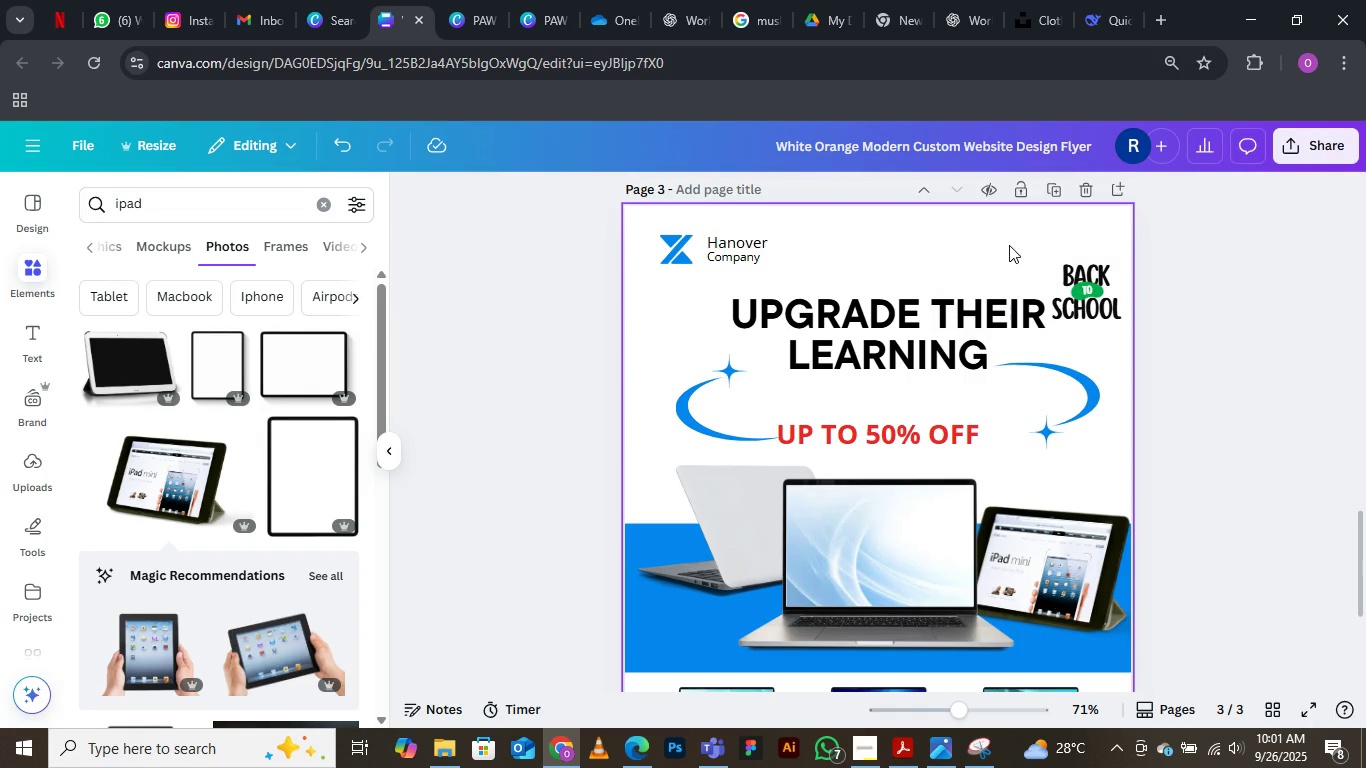 
key(Delete)
 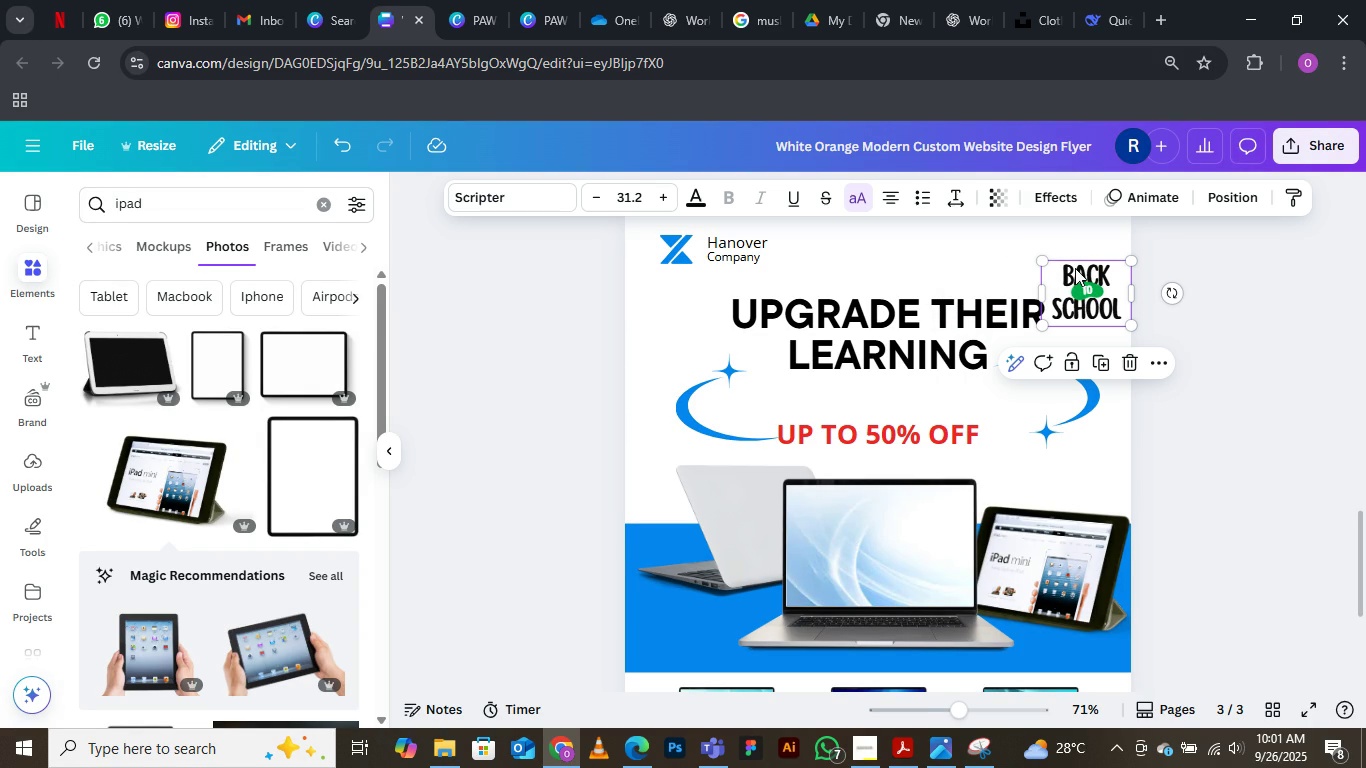 
left_click([1075, 268])